 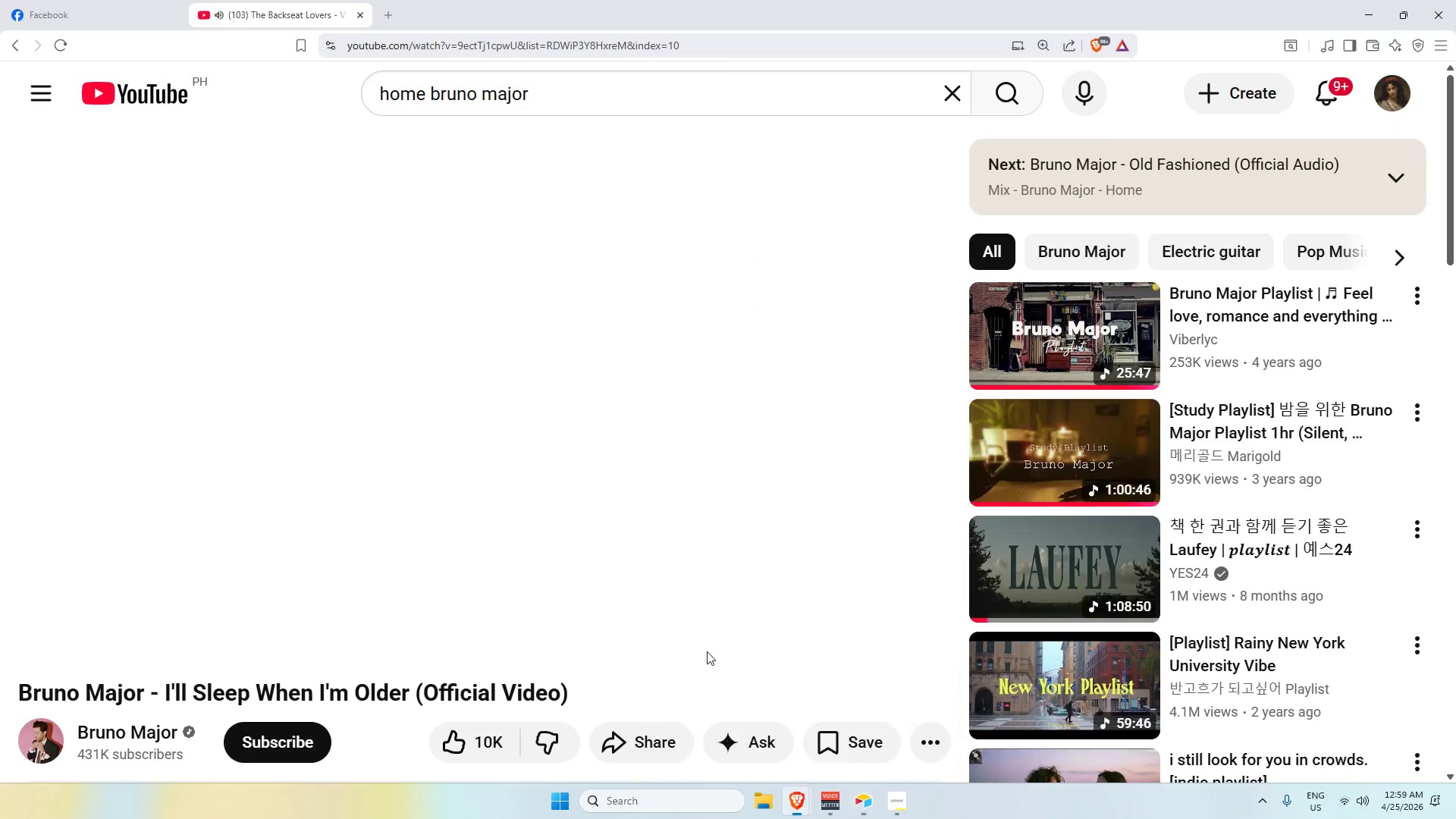 
left_click([393, 14])
 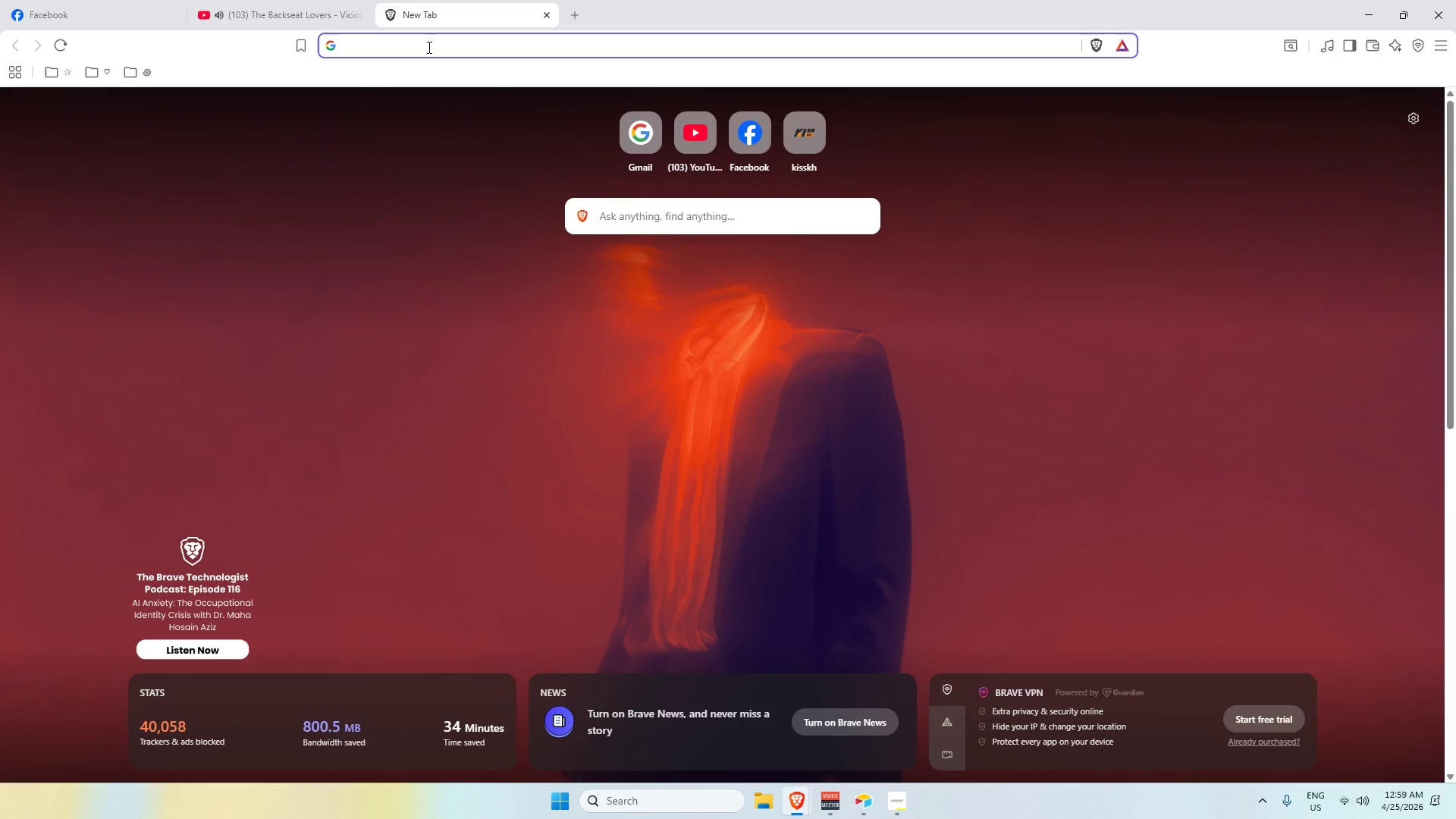 
type(sample notes of )
 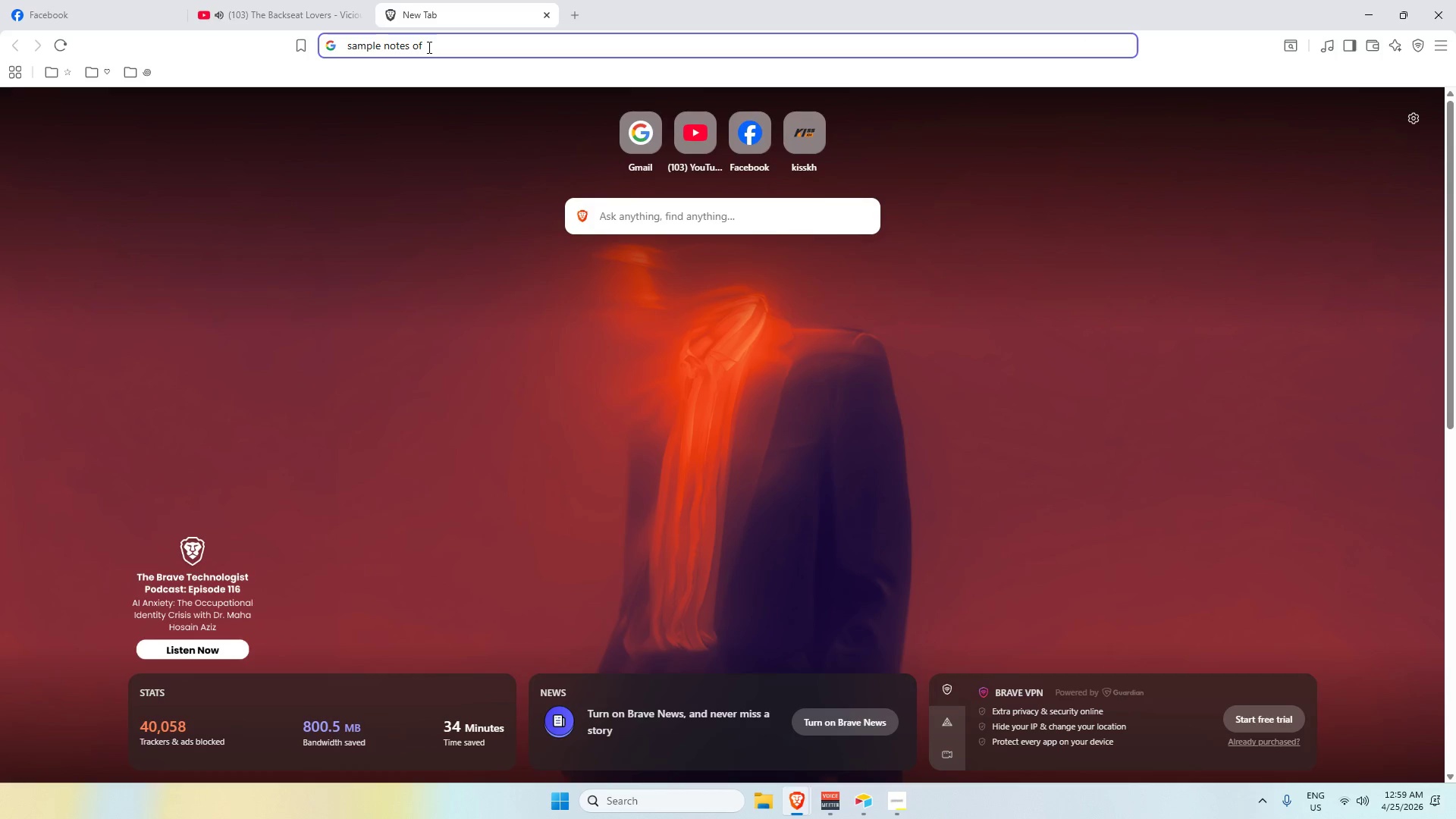 
key(Alt+AltLeft)
 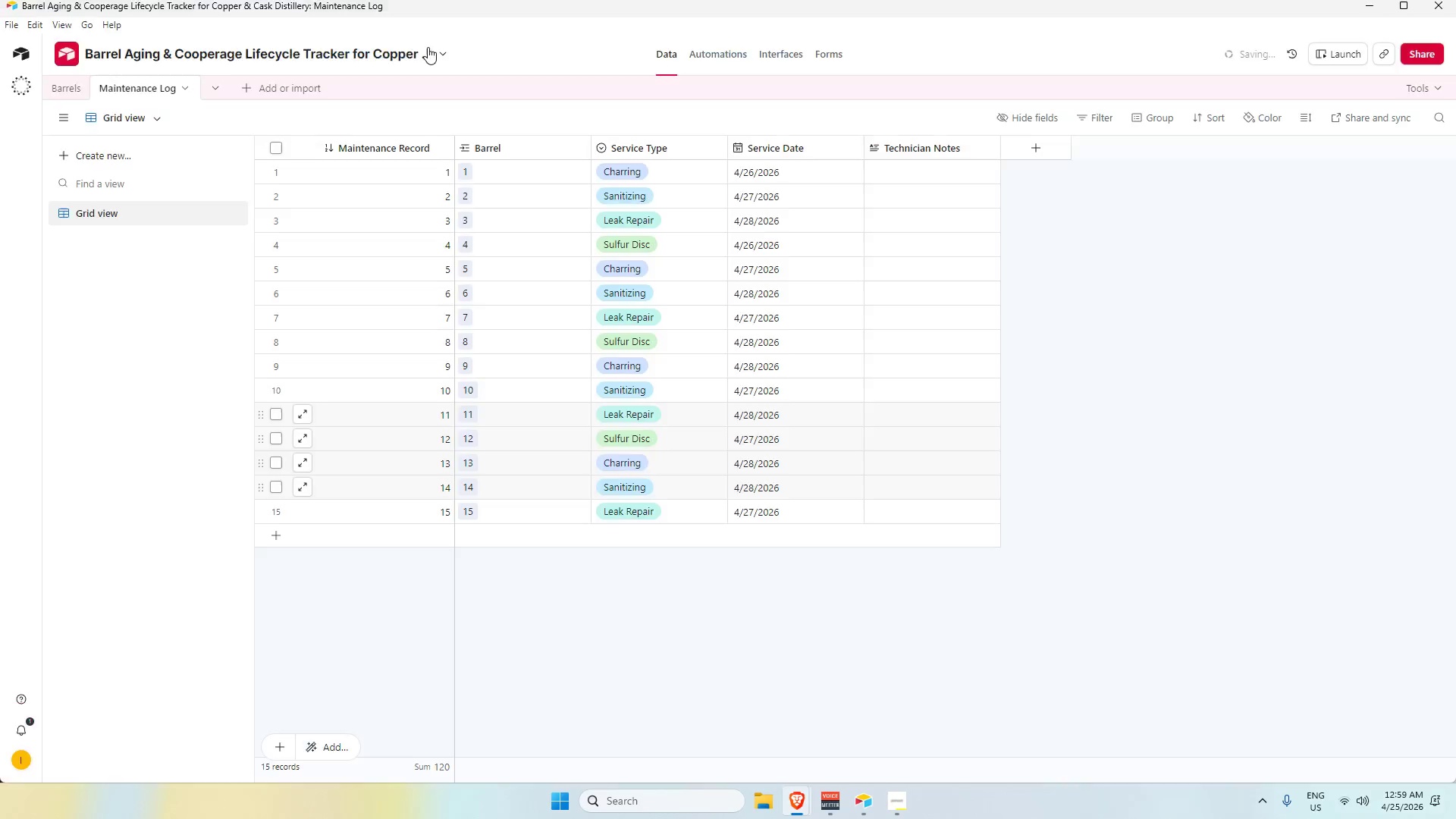 
key(Alt+Tab)
 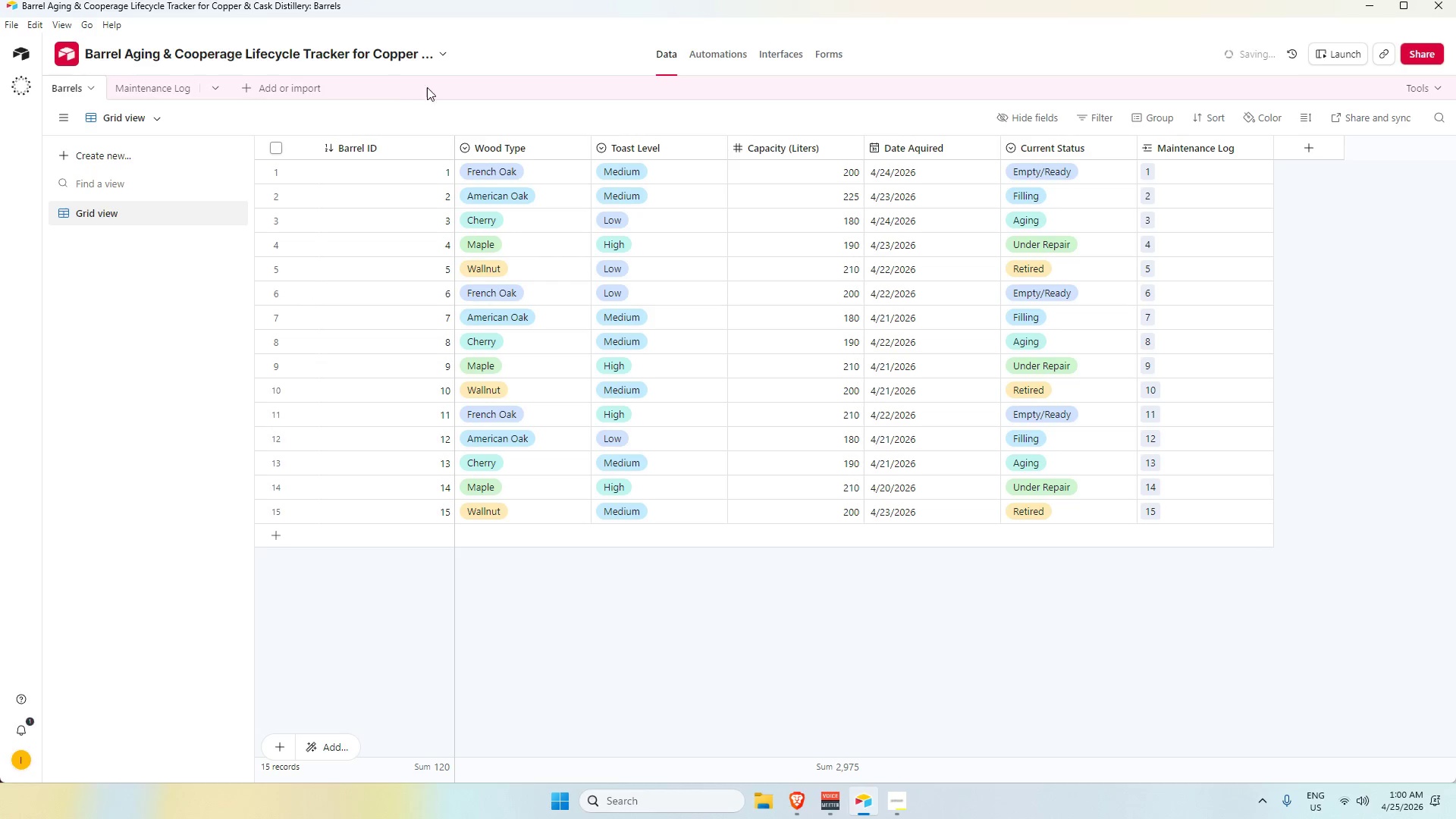 
wait(21.64)
 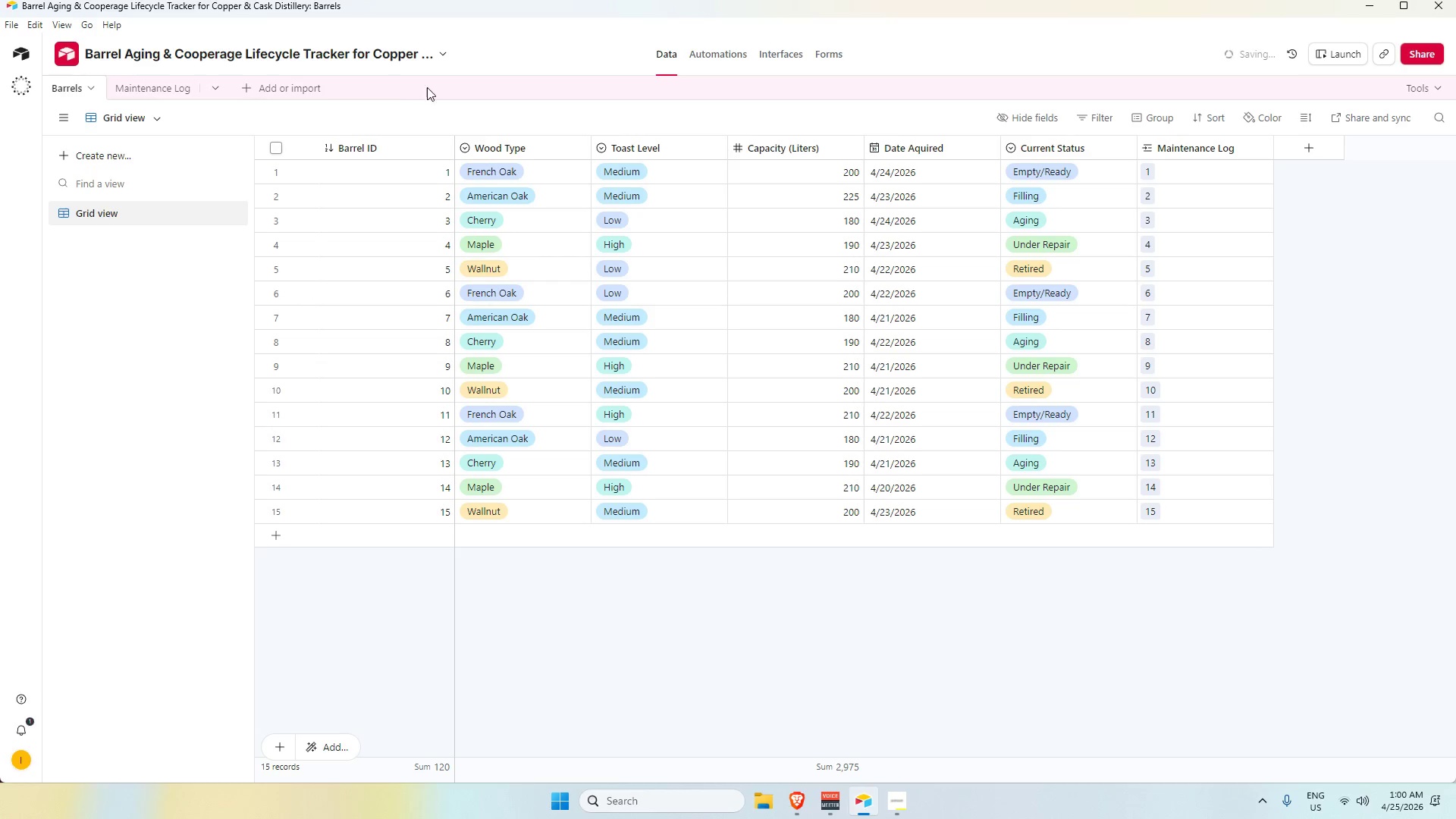 
left_click([702, 654])
 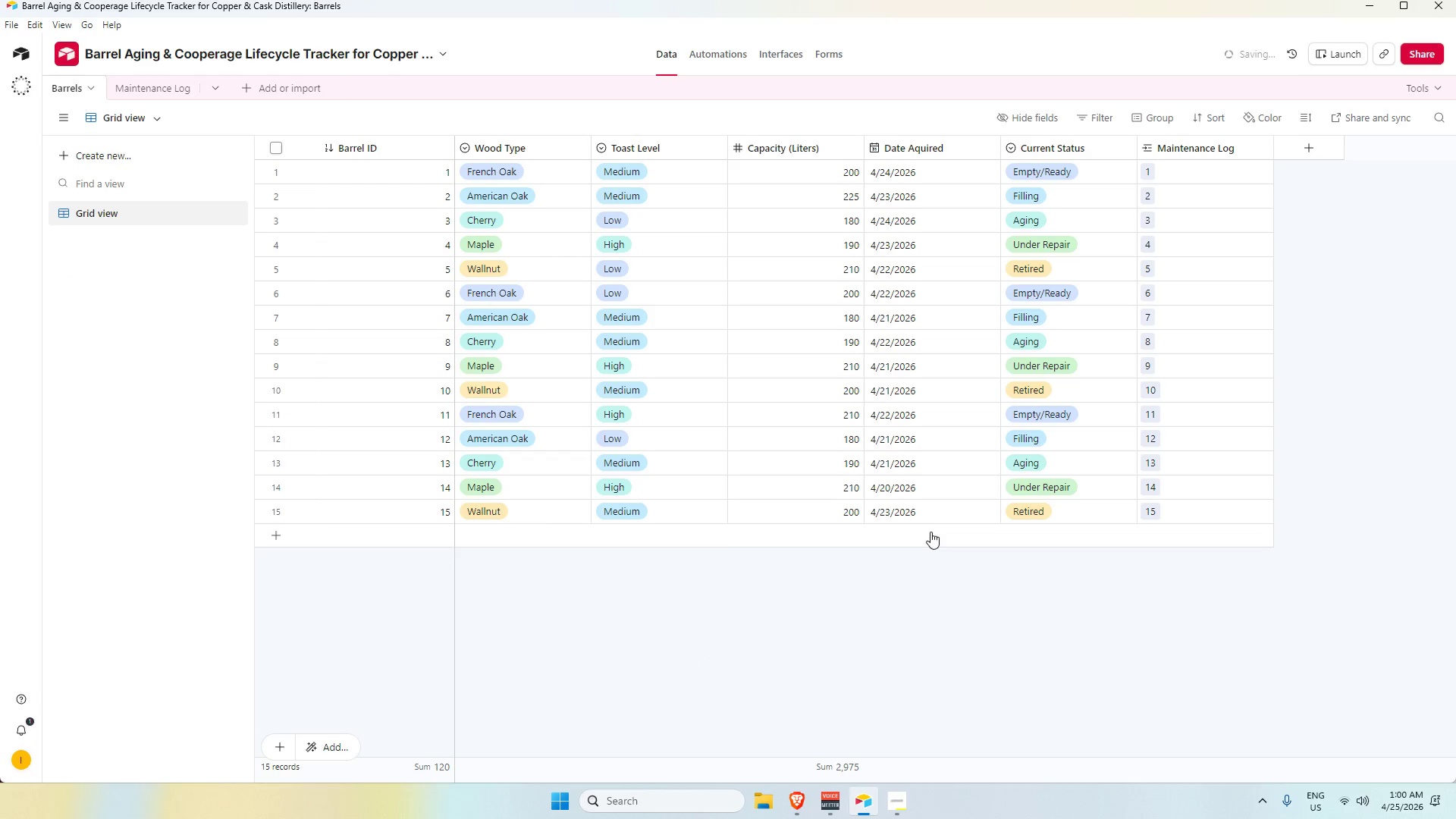 
mouse_move([1003, 508])
 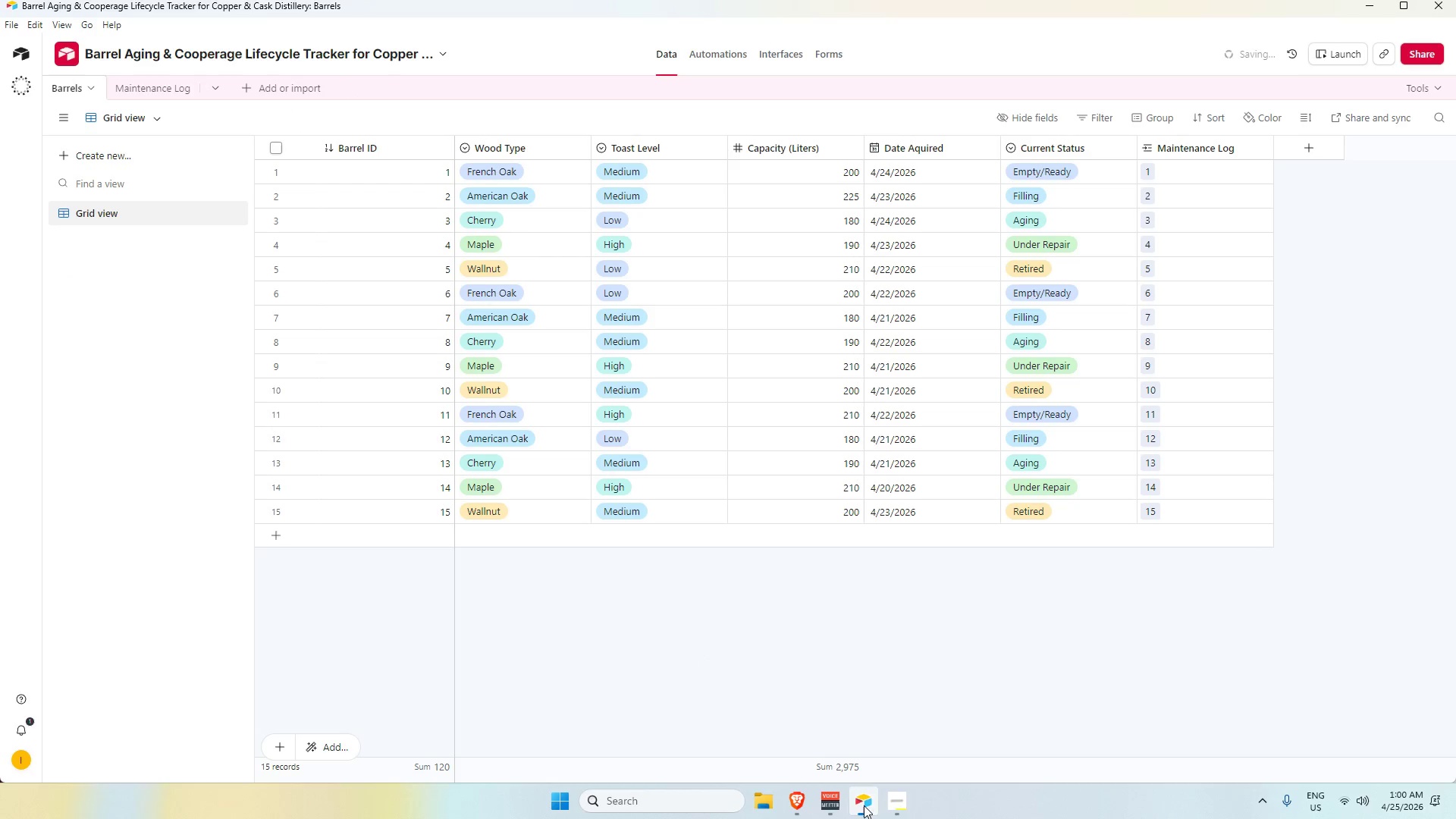 
left_click([906, 804])